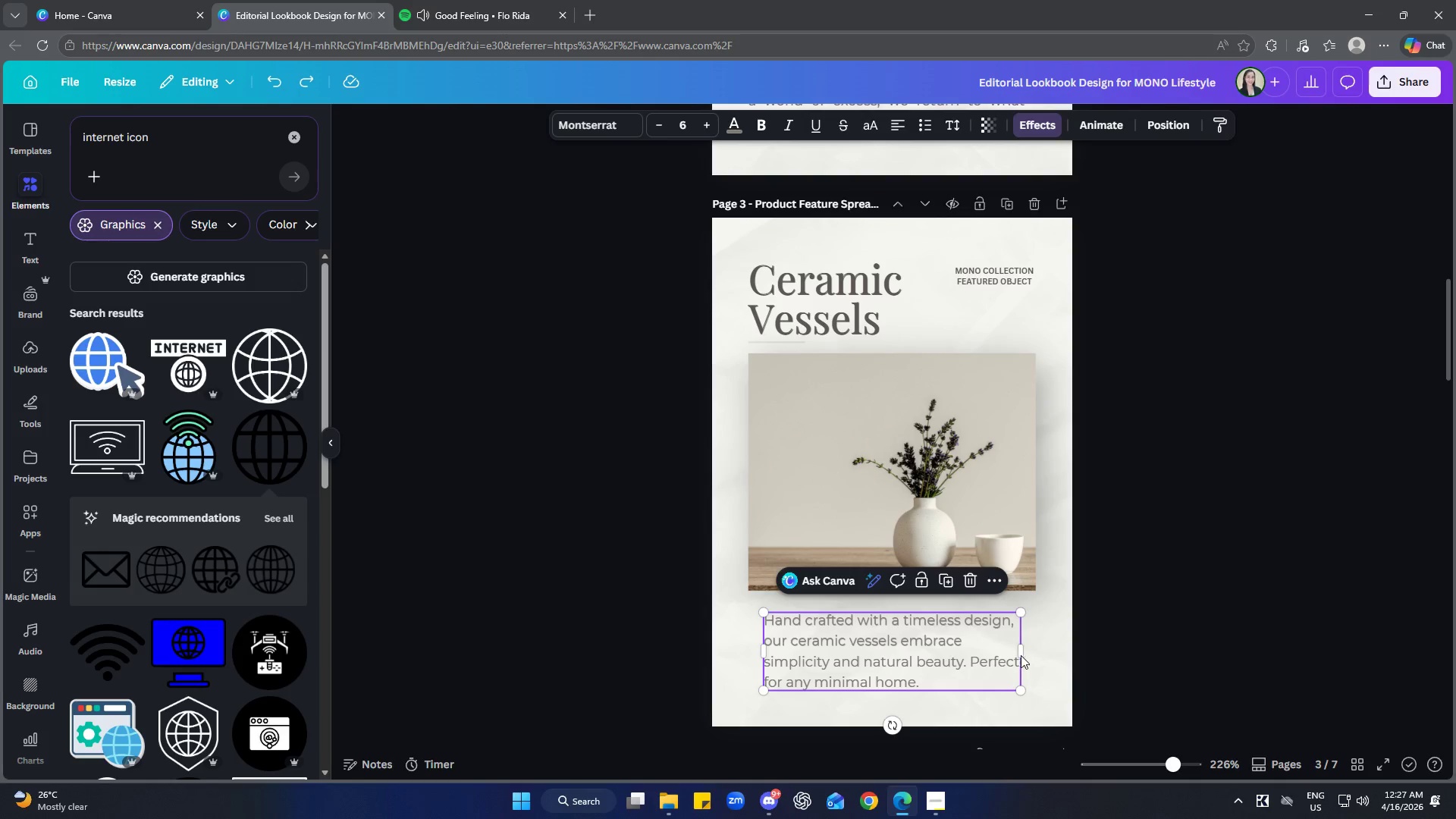 
left_click_drag(start_coordinate=[1023, 654], to_coordinate=[993, 654])
 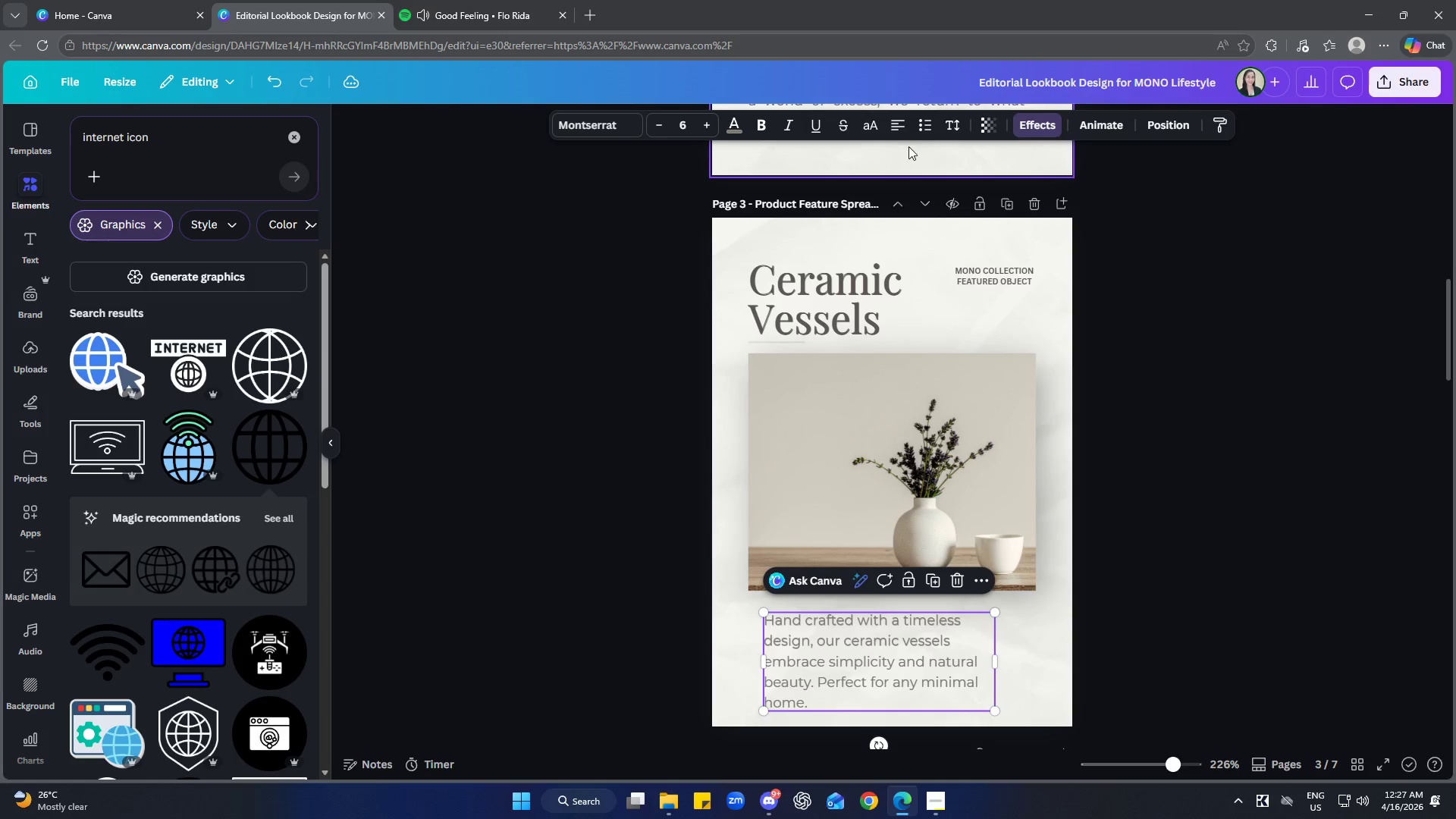 
left_click([902, 126])
 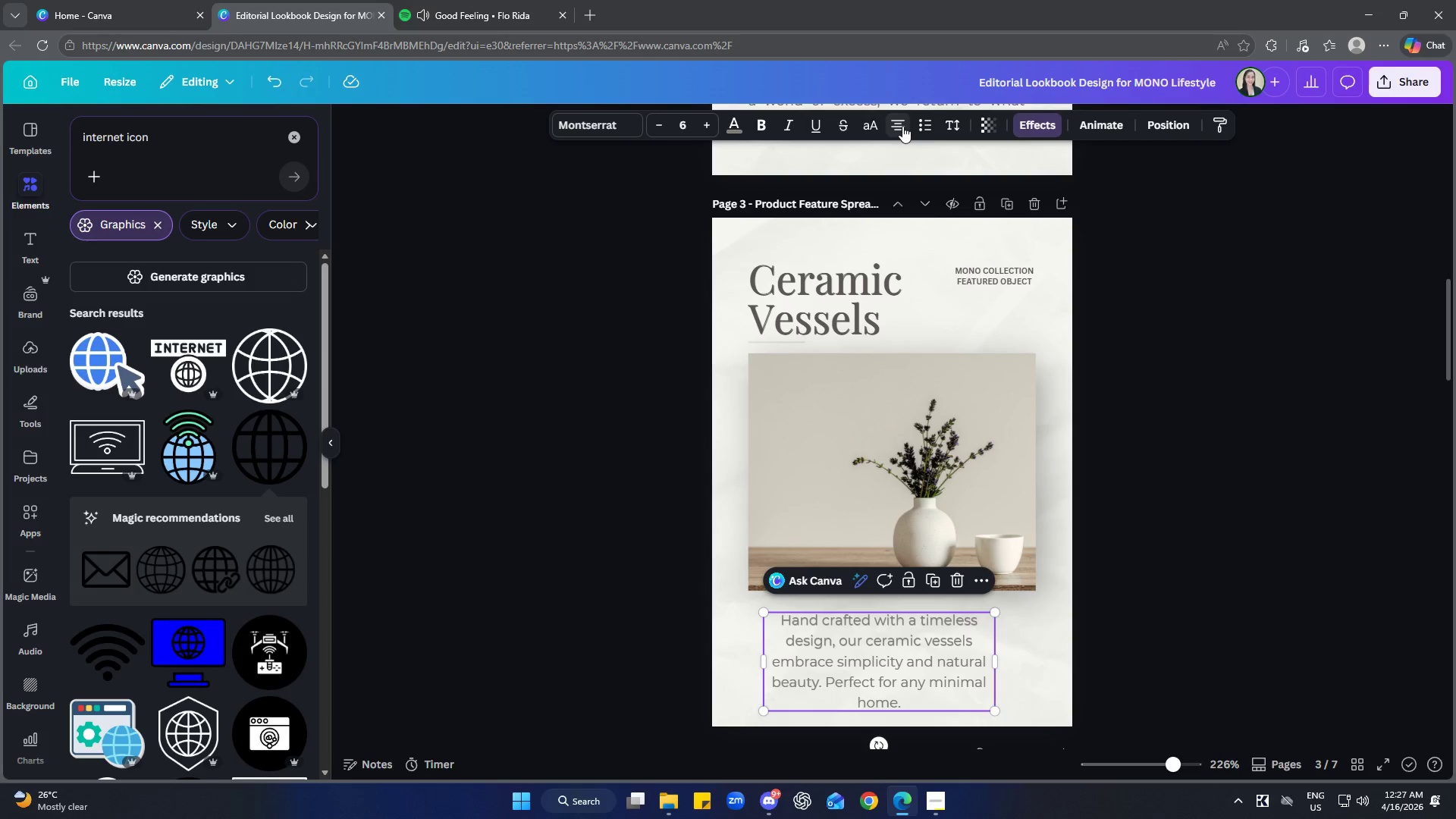 
left_click([902, 126])
 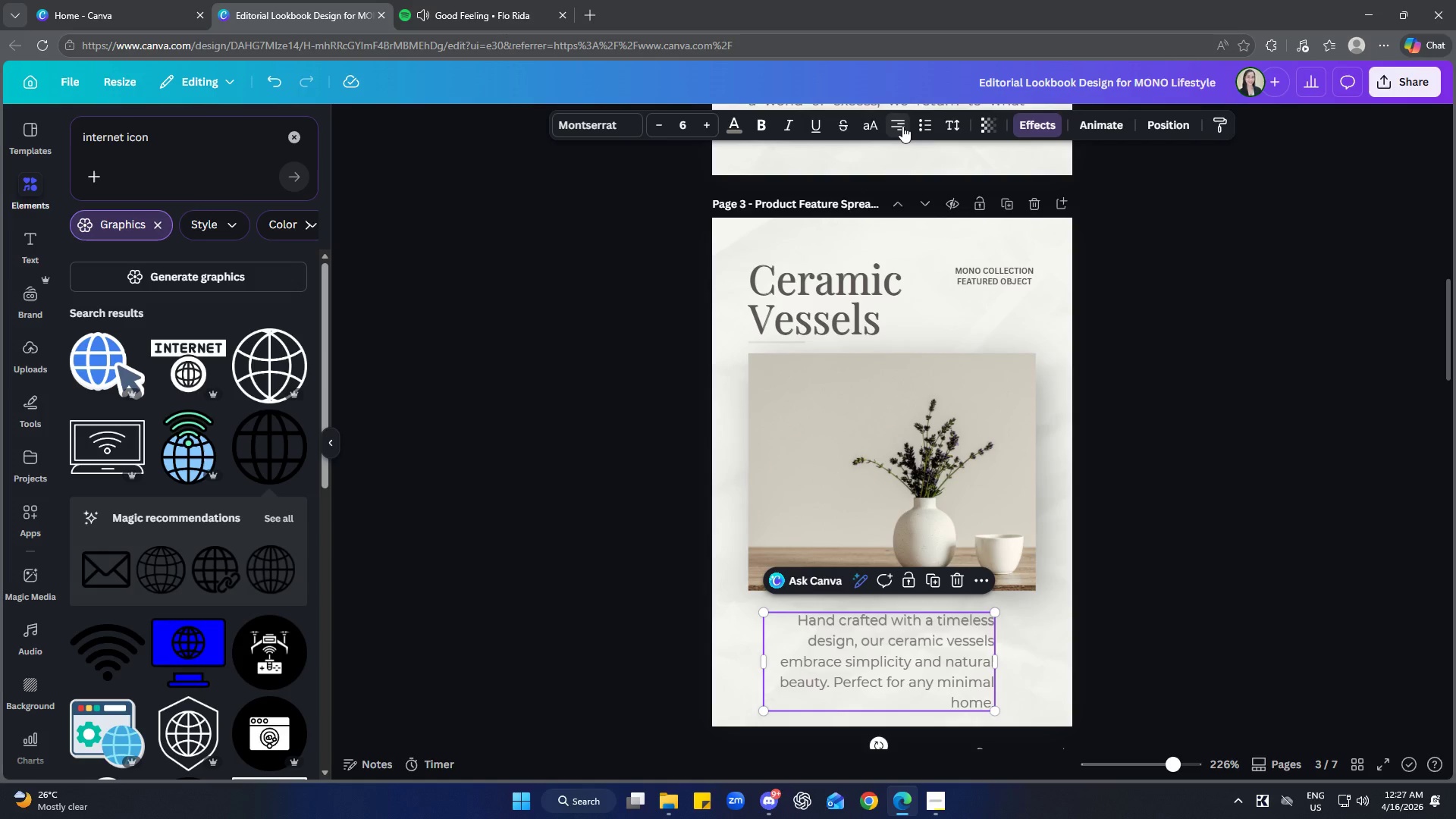 
left_click([902, 126])
 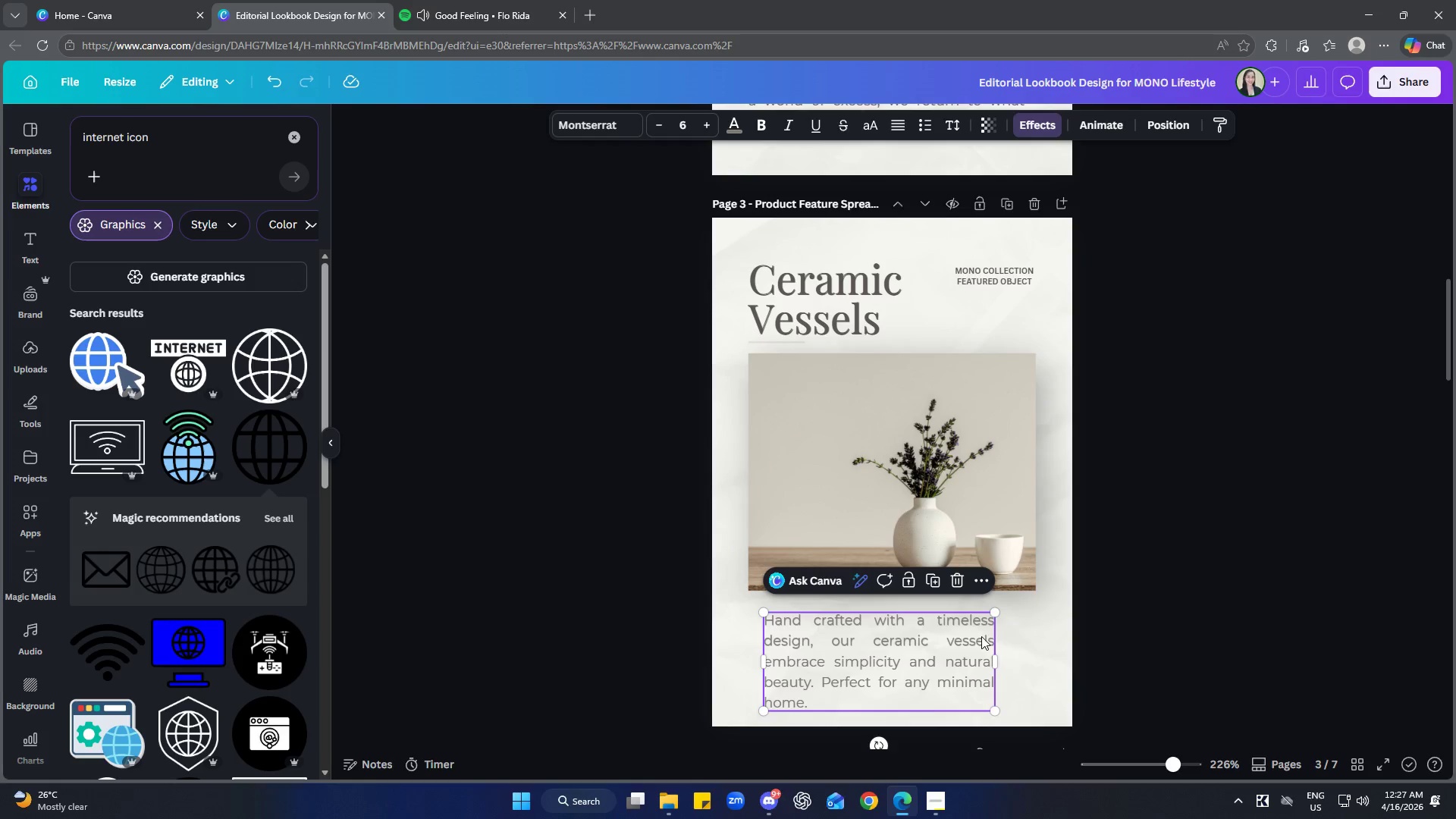 
left_click([897, 127])
 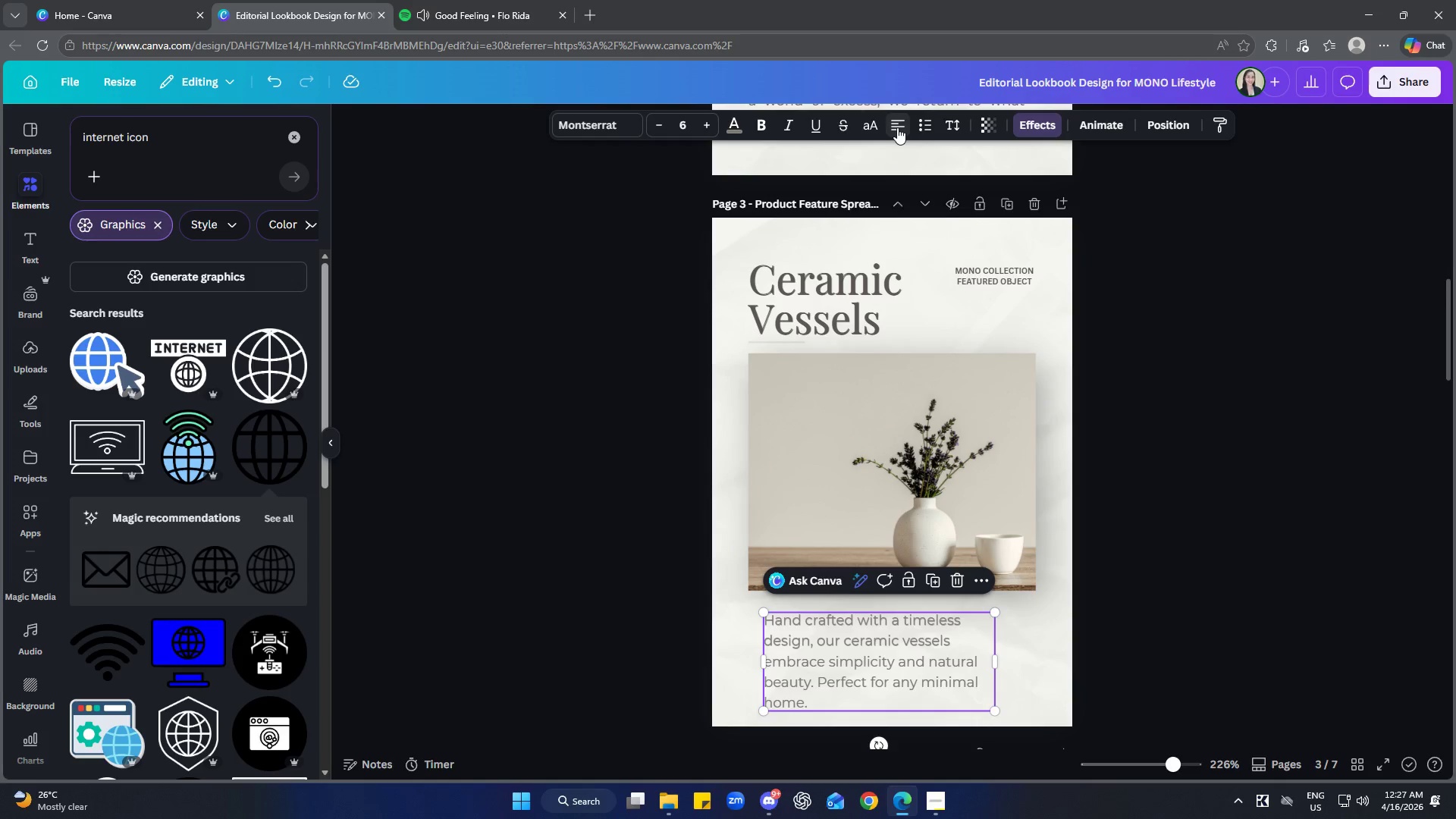 
left_click([897, 127])
 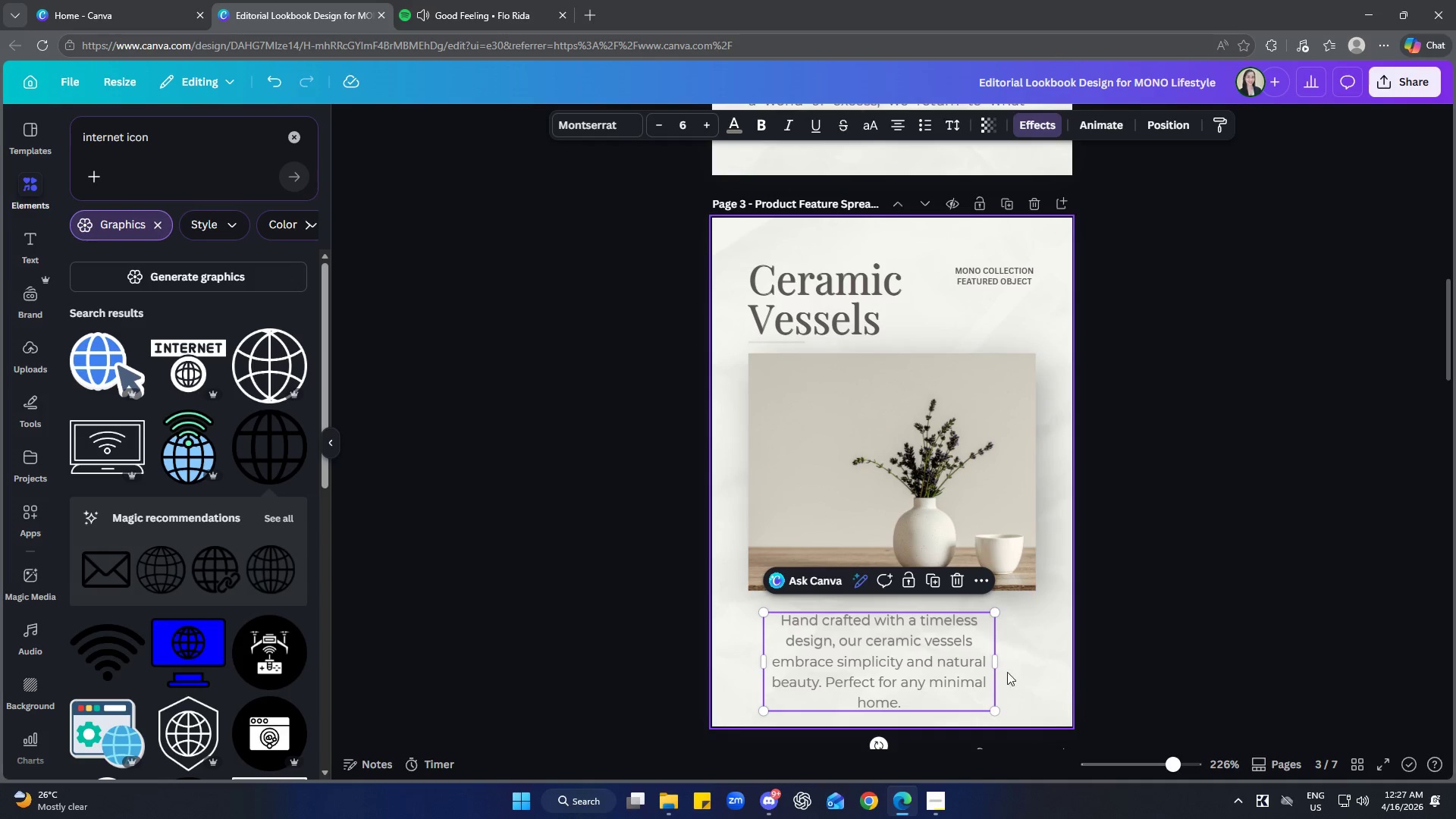 
left_click_drag(start_coordinate=[998, 664], to_coordinate=[1037, 667])
 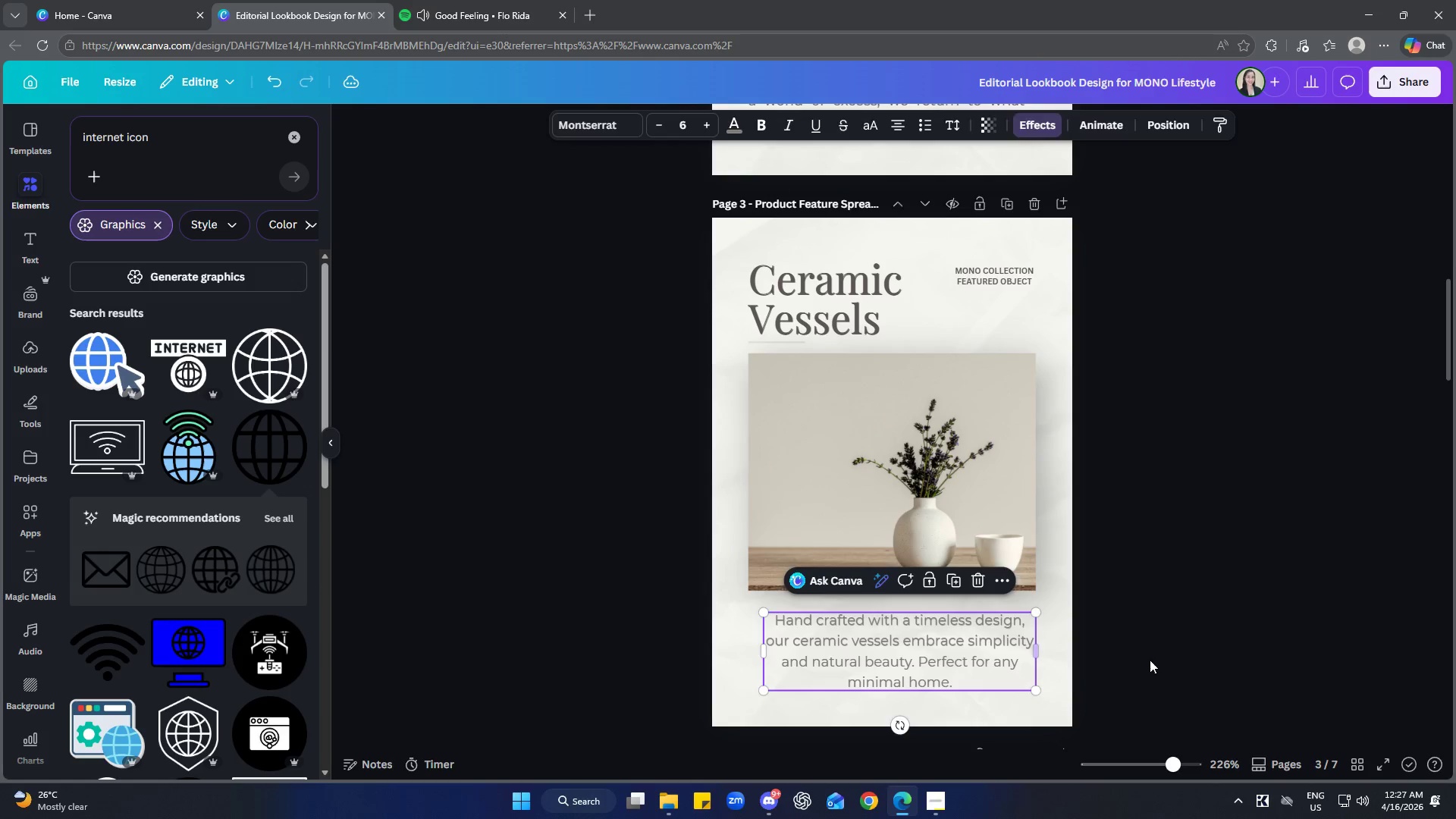 
left_click([1153, 661])
 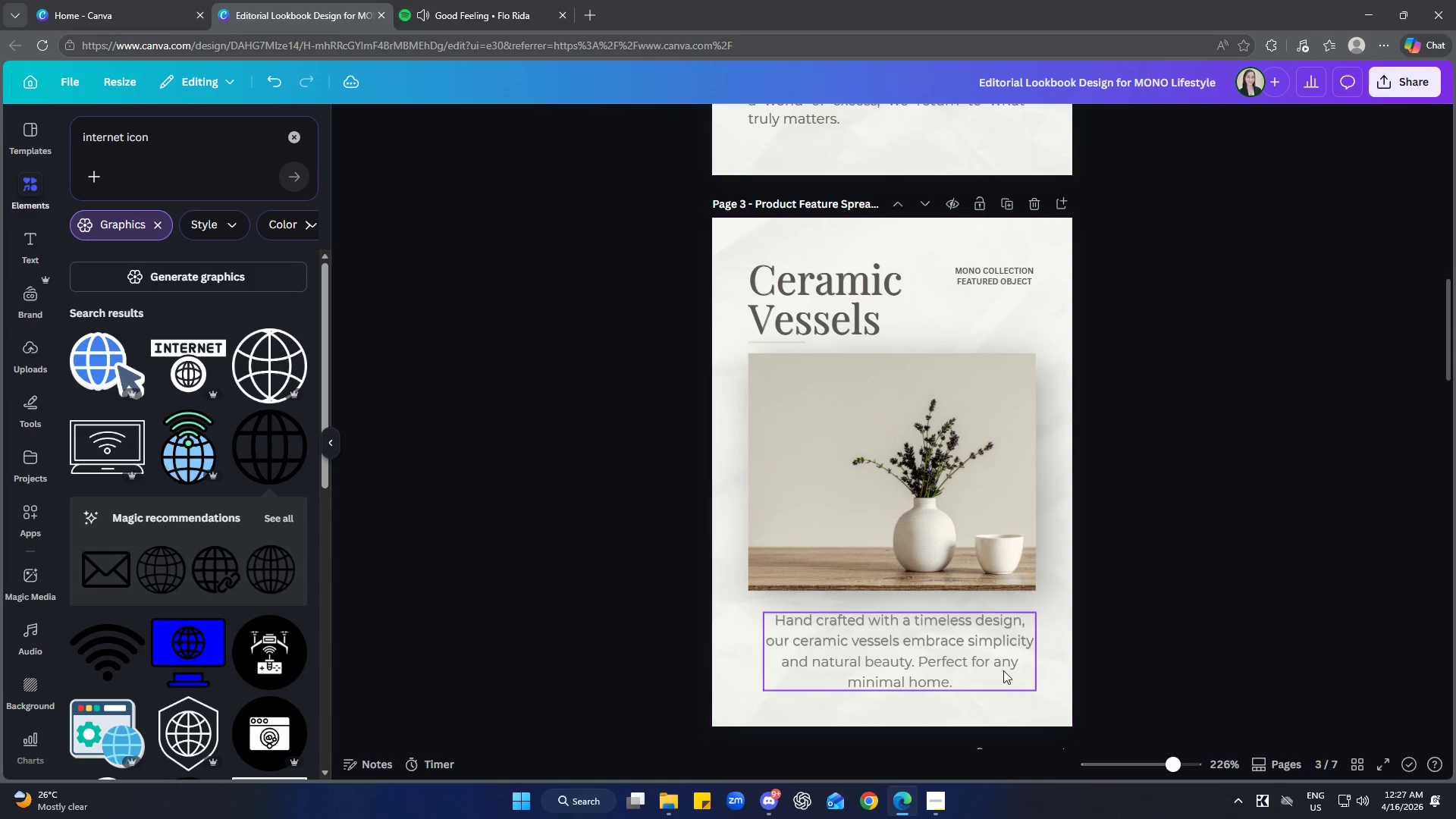 
left_click_drag(start_coordinate=[999, 669], to_coordinate=[993, 670])
 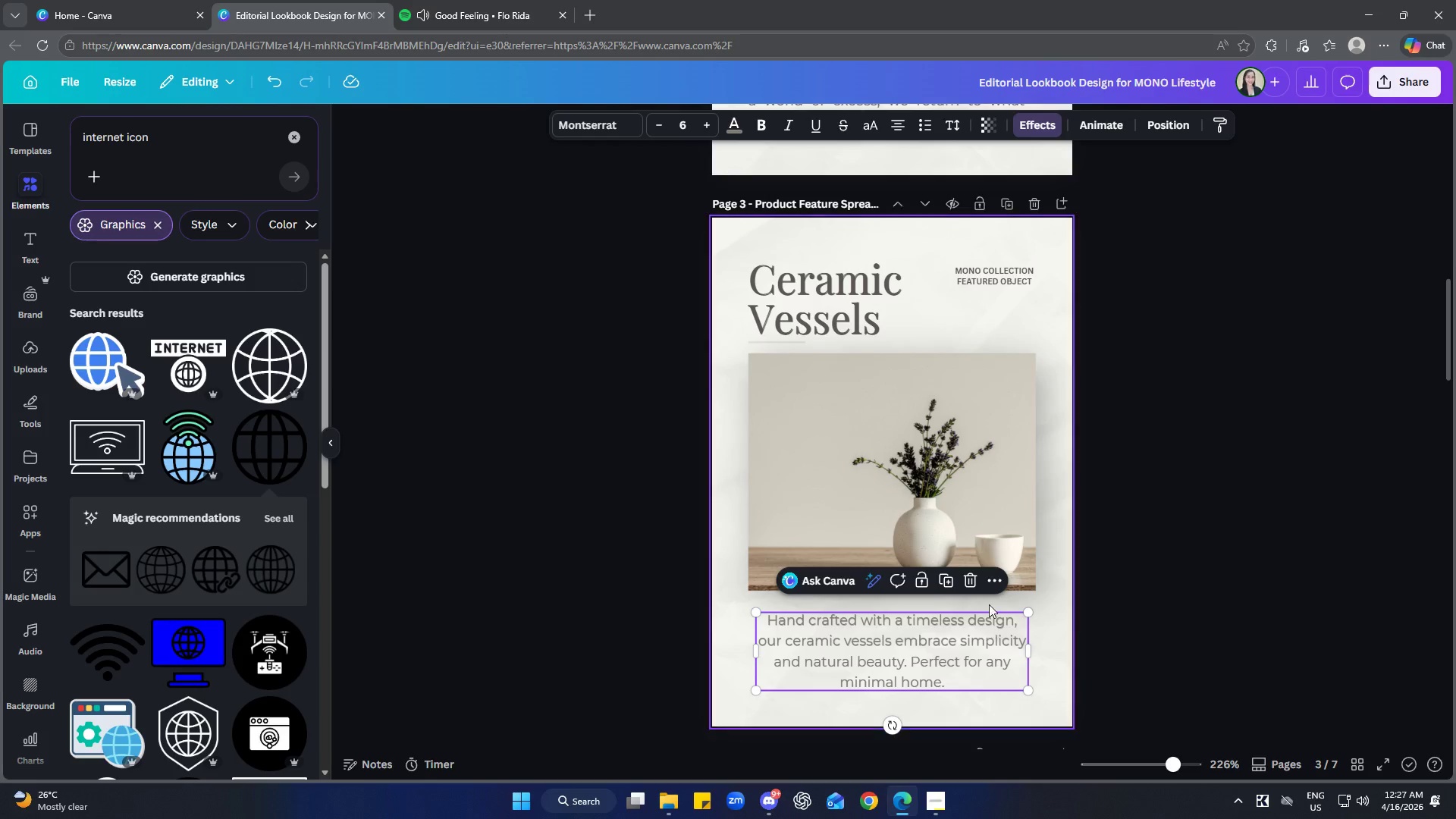 
left_click([990, 582])
 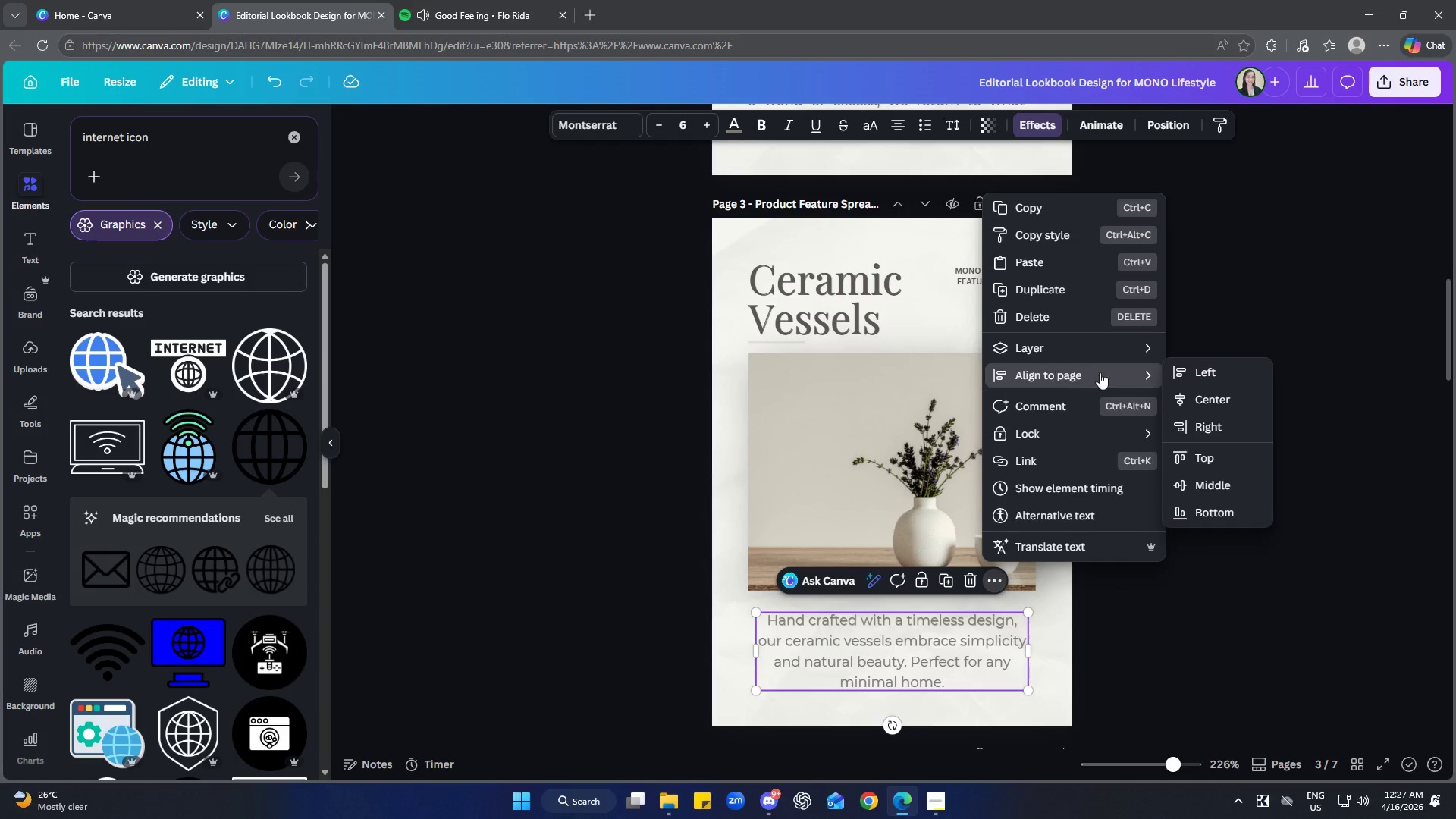 
left_click([1207, 393])
 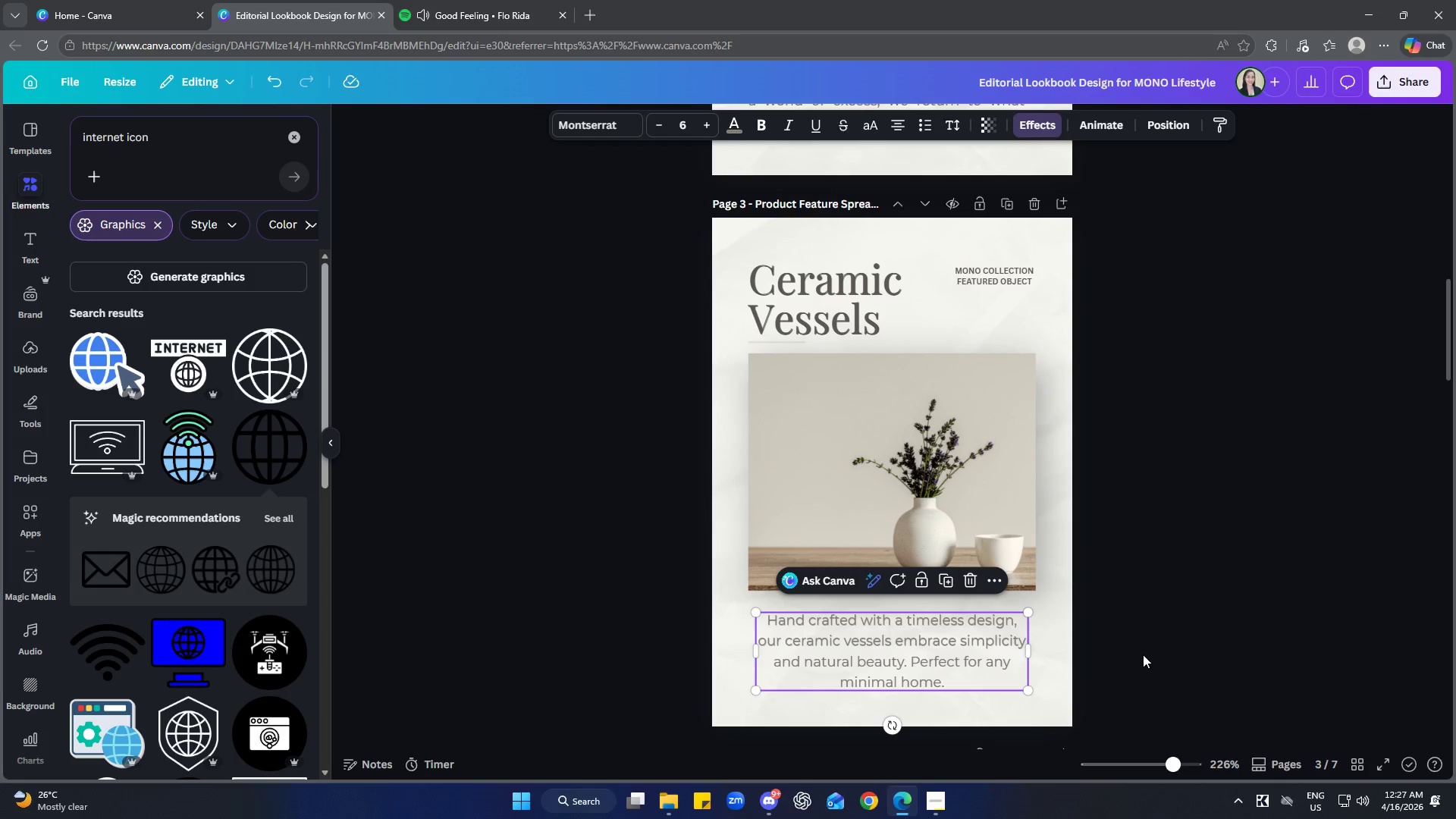 
left_click([1156, 642])
 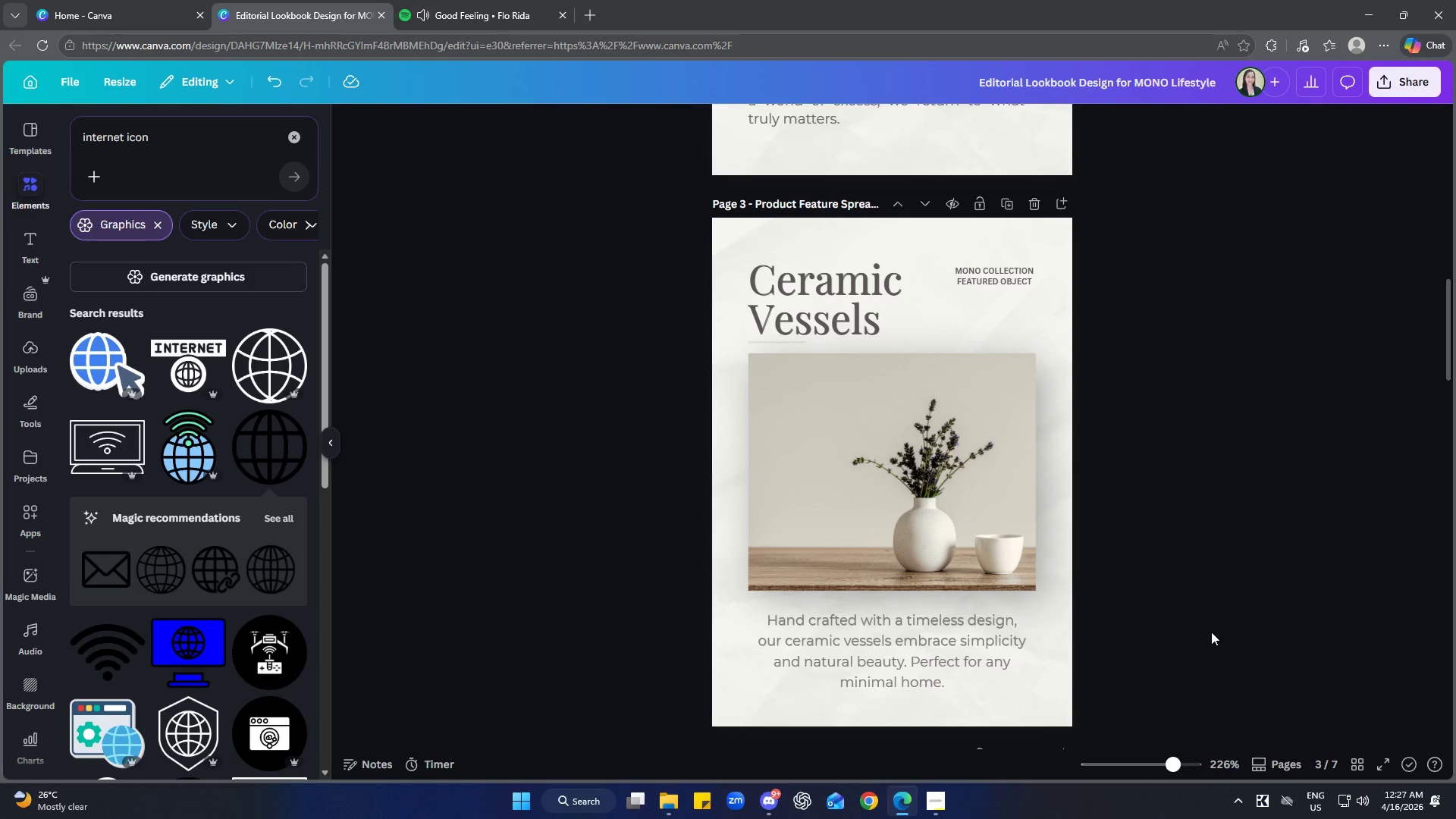 
scroll: coordinate [1228, 625], scroll_direction: down, amount: 1.0
 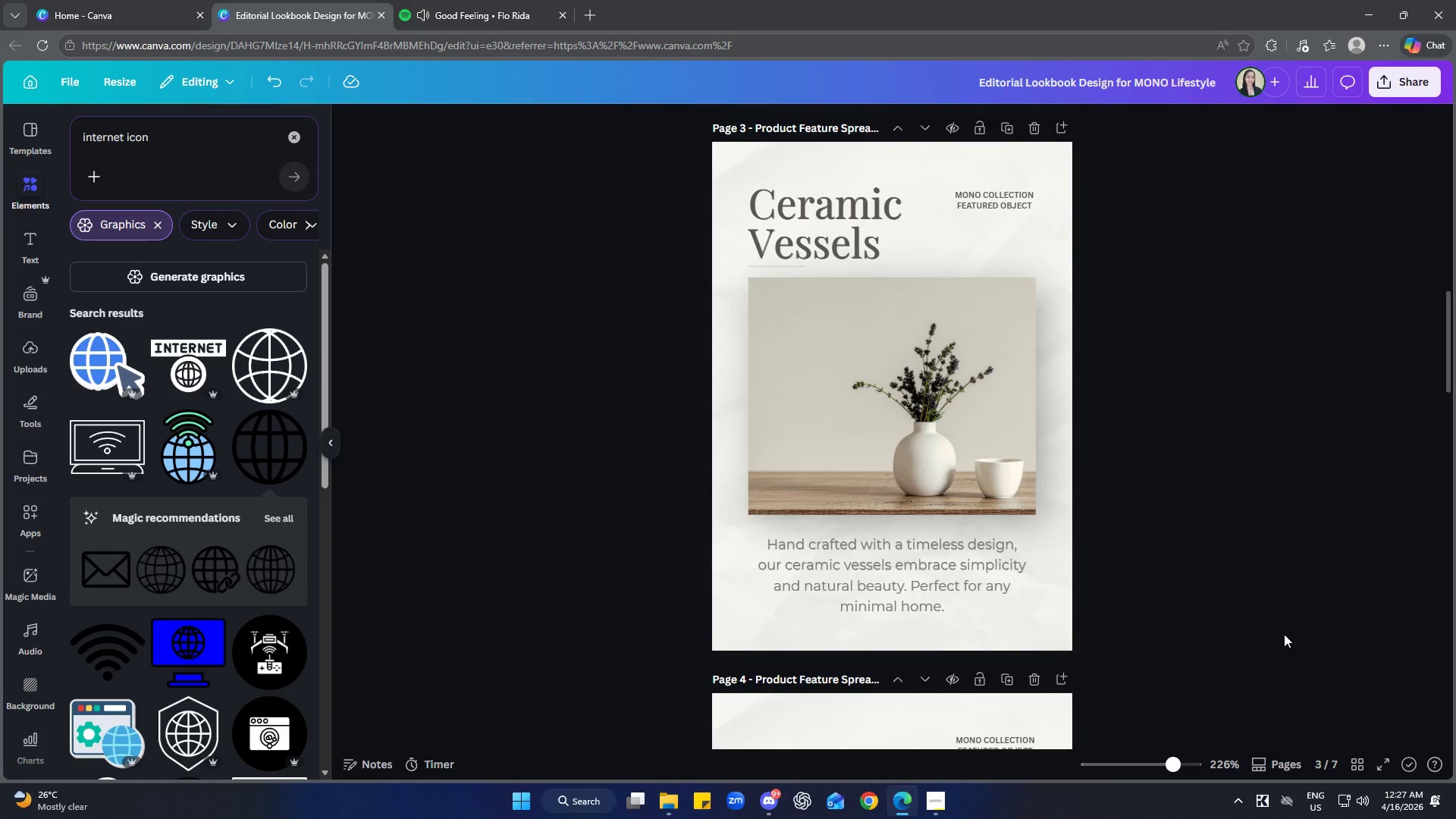 
scroll: coordinate [1288, 636], scroll_direction: up, amount: 1.0
 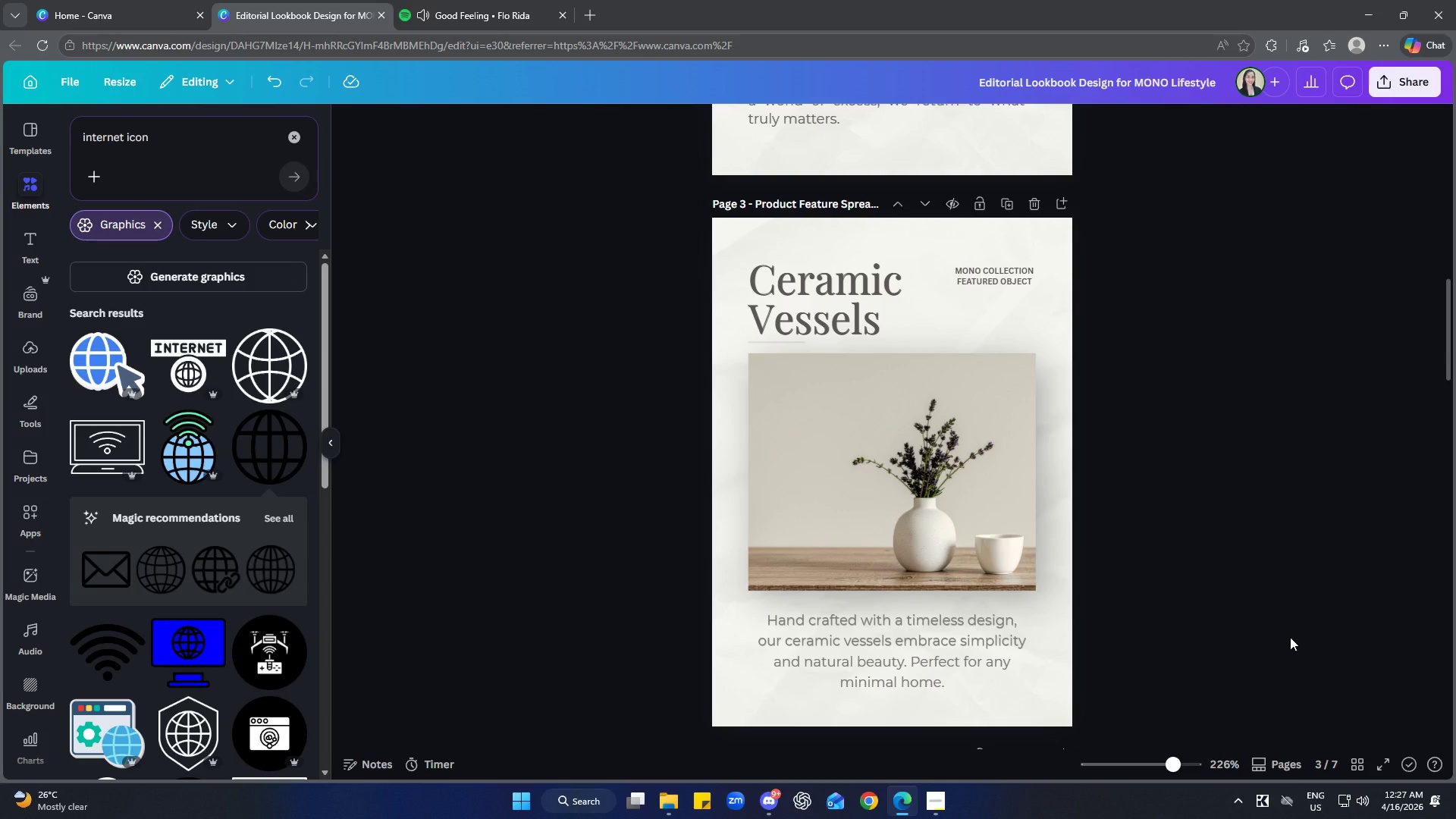 
wait(6.56)
 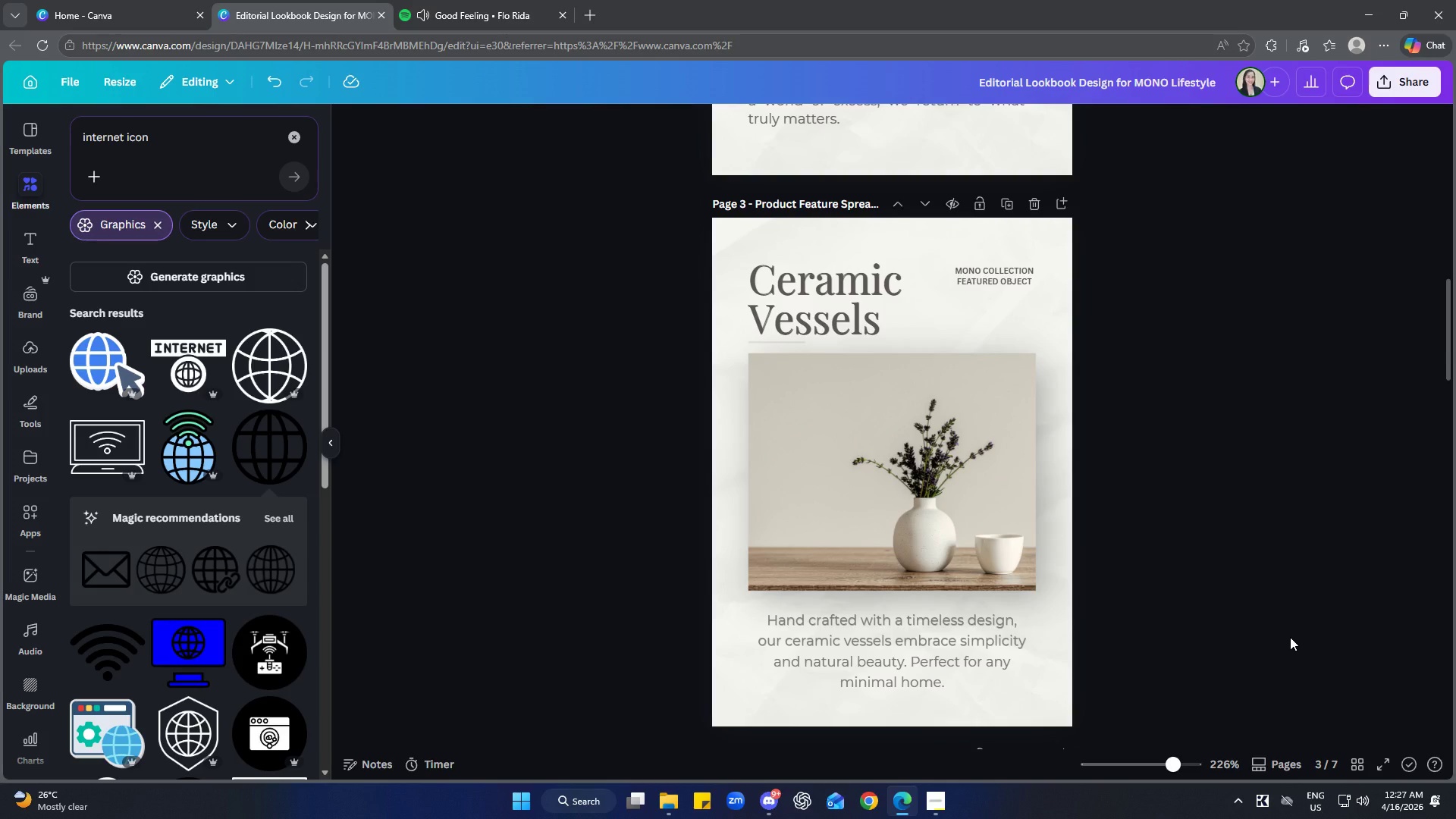 
scroll: coordinate [1325, 607], scroll_direction: down, amount: 7.0
 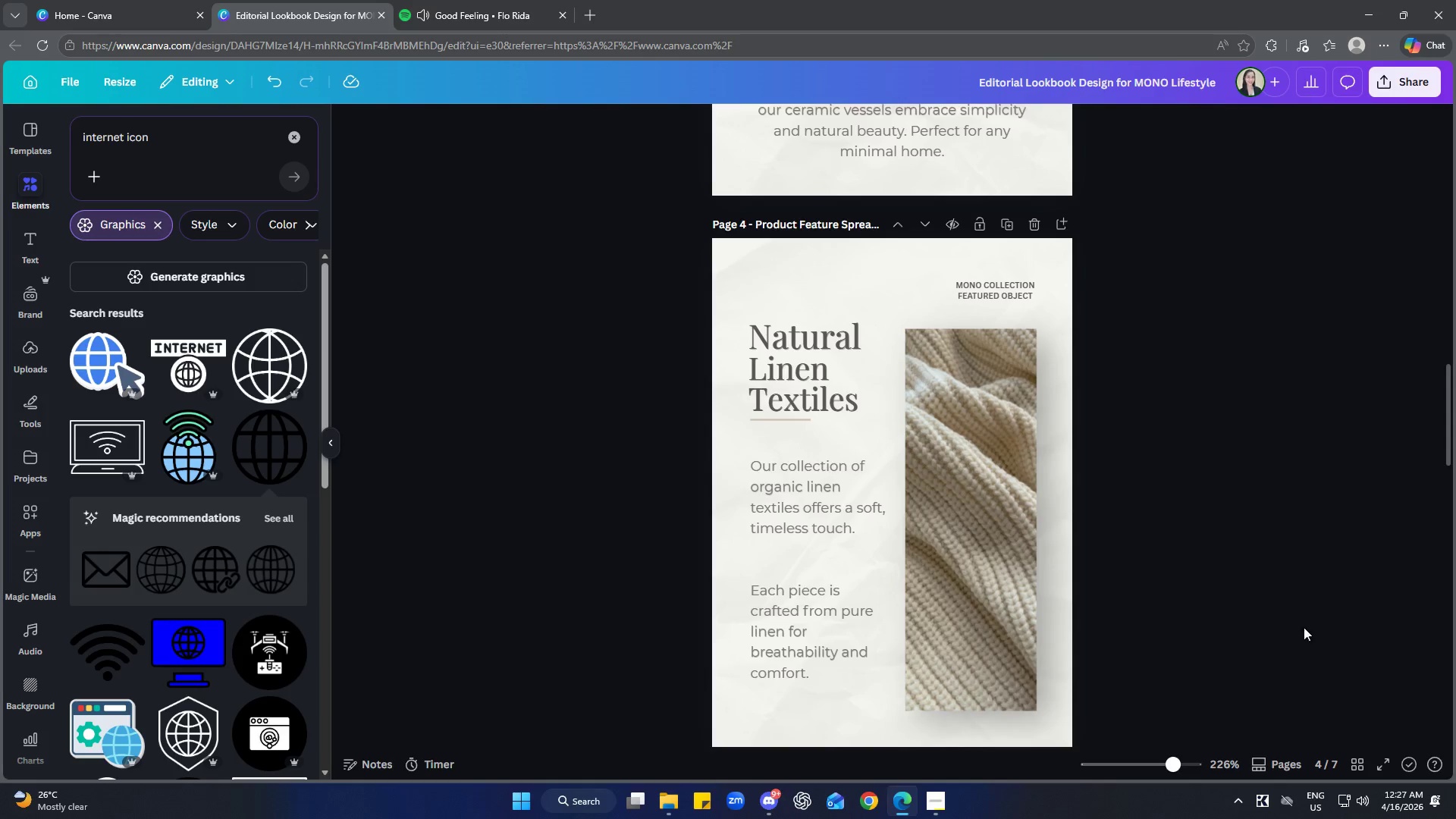 
left_click([939, 800])